 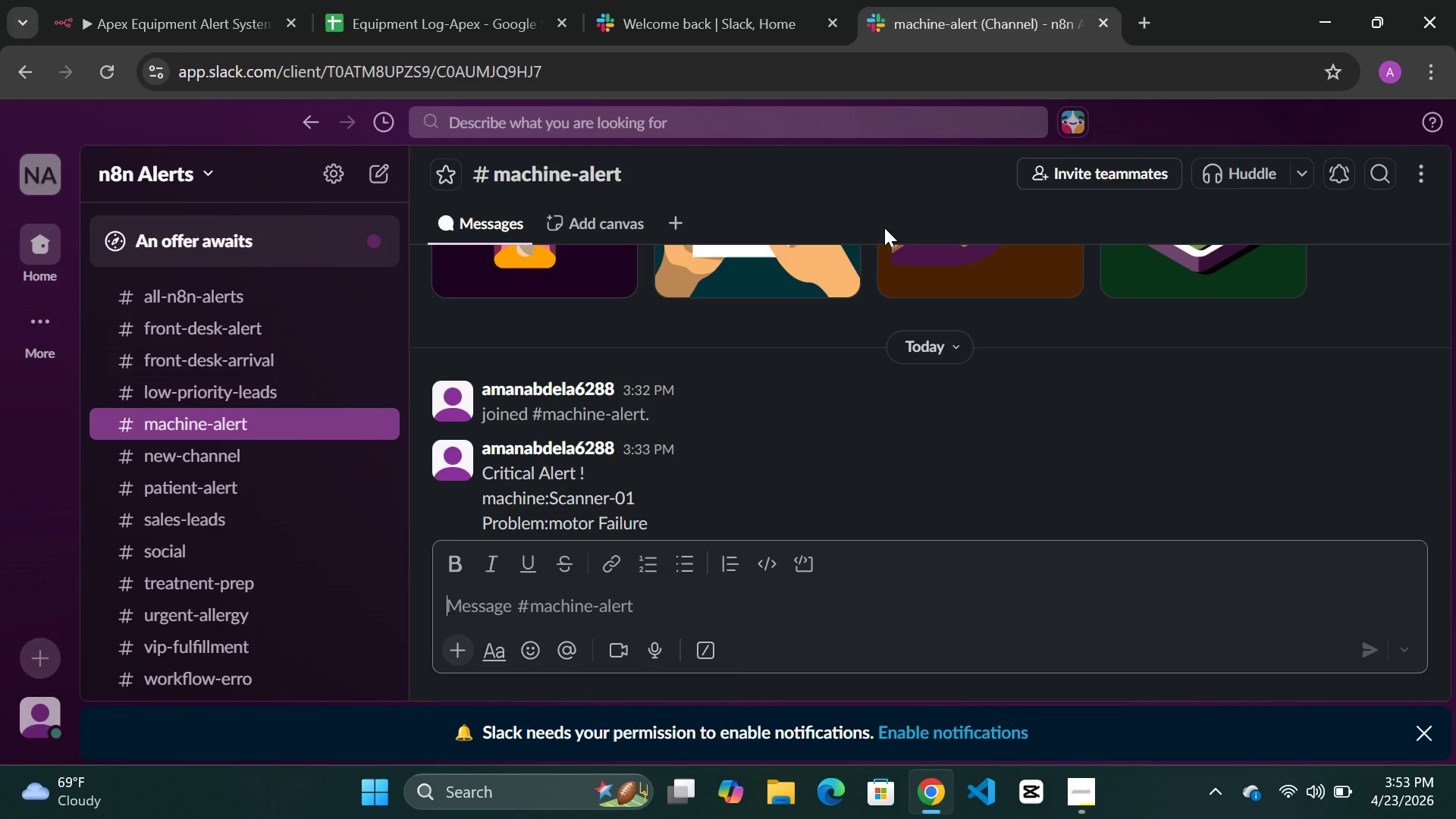 
scroll: coordinate [684, 447], scroll_direction: down, amount: 3.0
 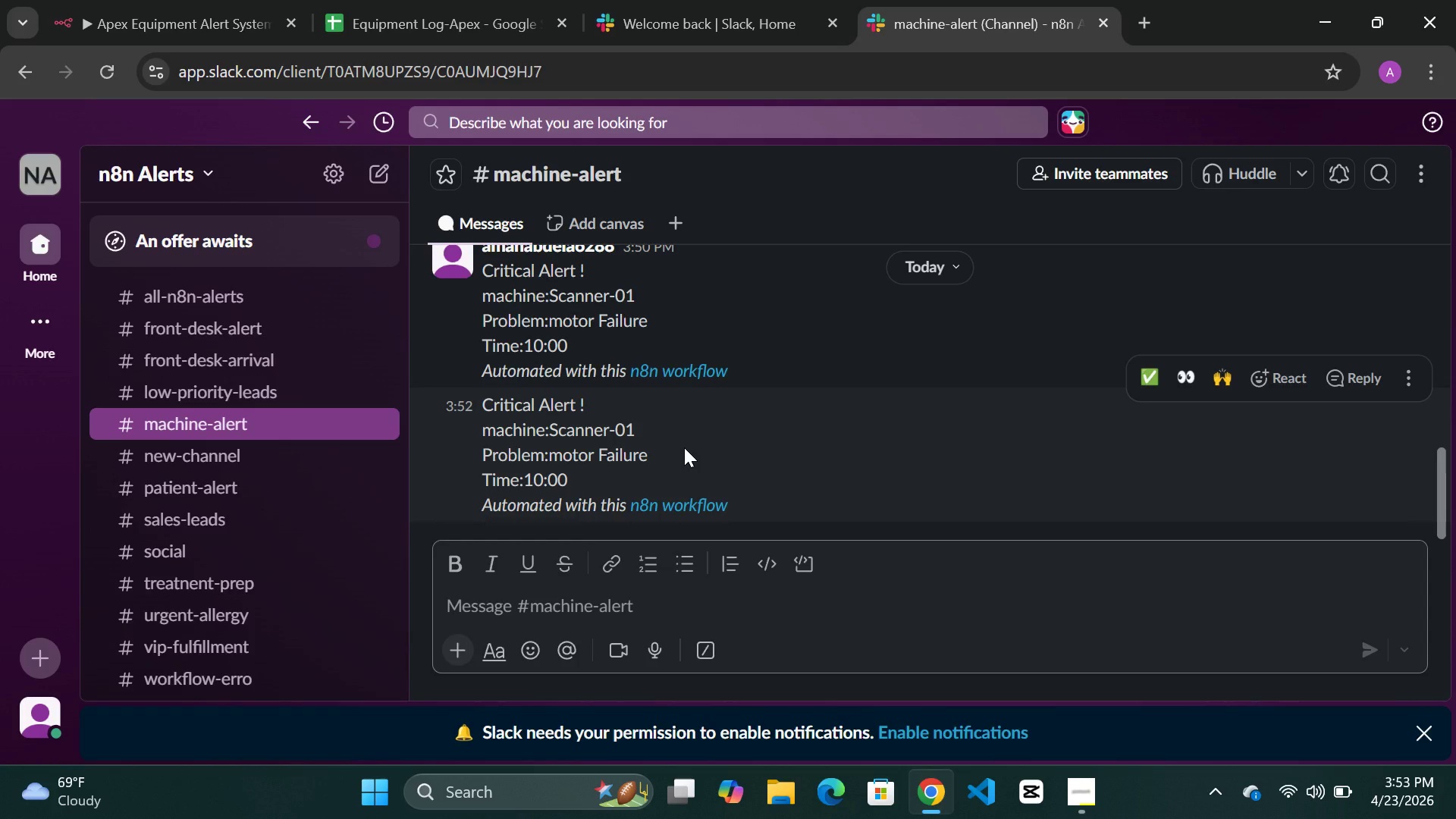 
scroll: coordinate [684, 447], scroll_direction: up, amount: 1.0
 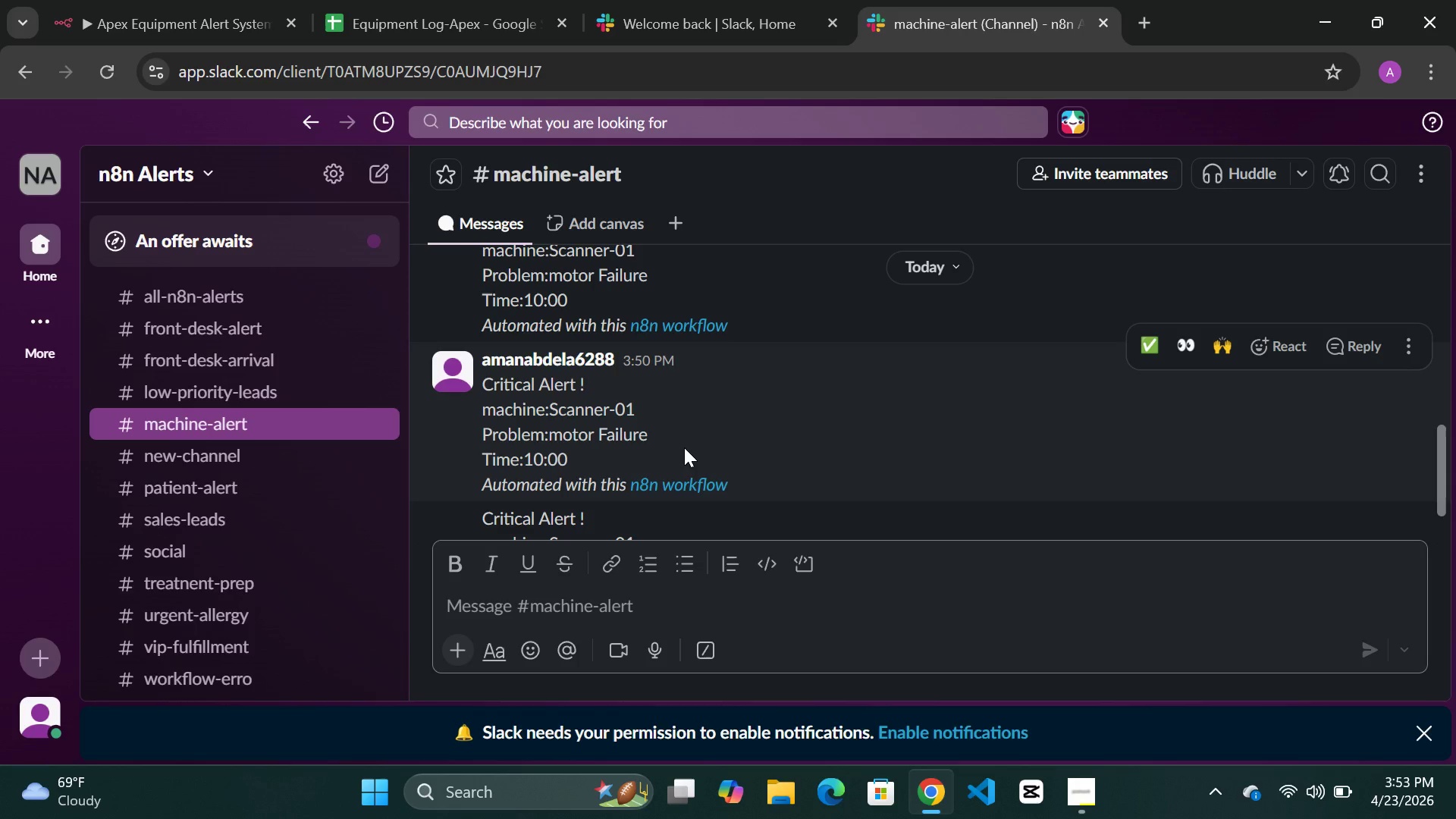 
wait(15.59)
 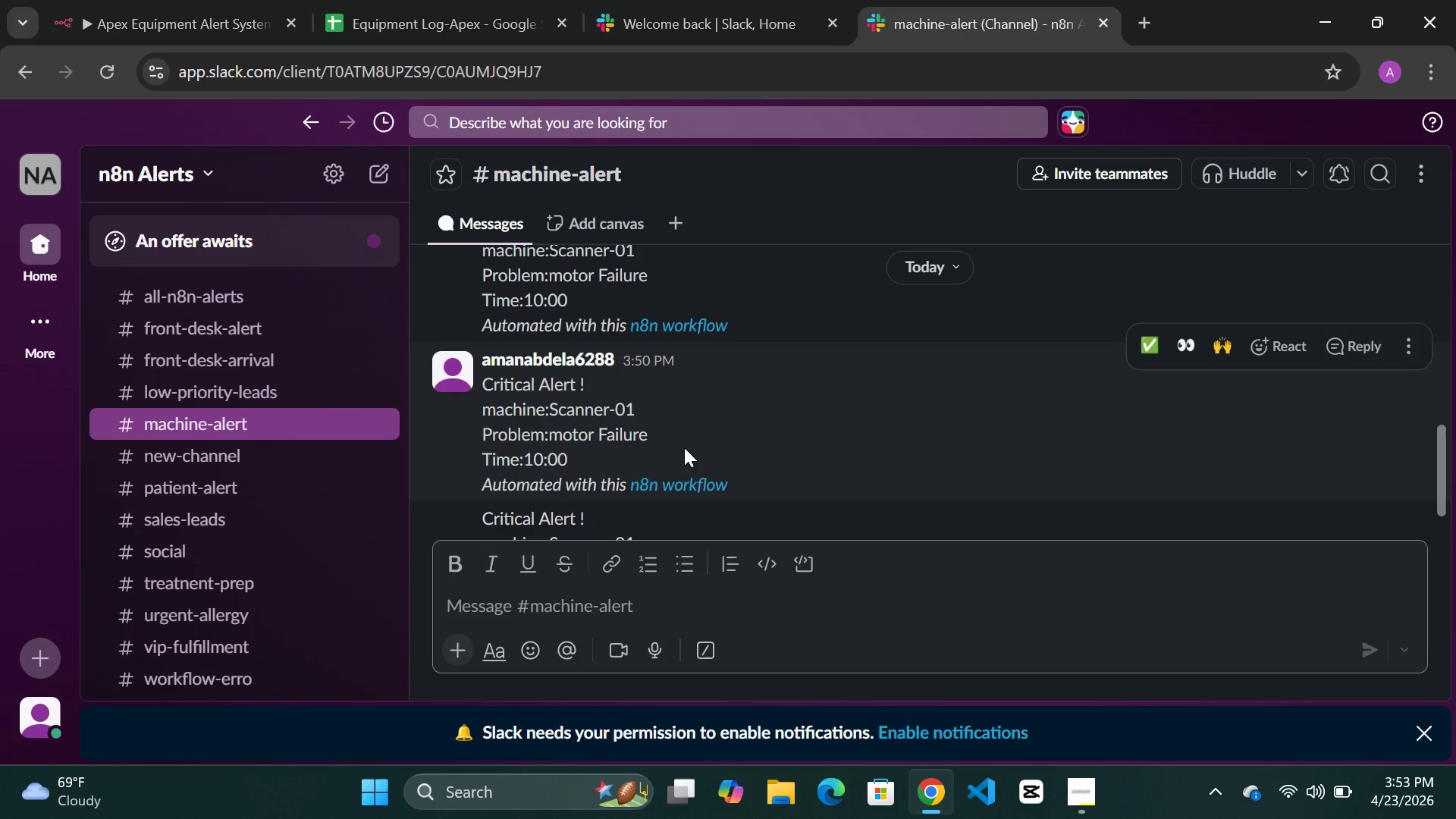 
scroll: coordinate [723, 421], scroll_direction: up, amount: 9.0
 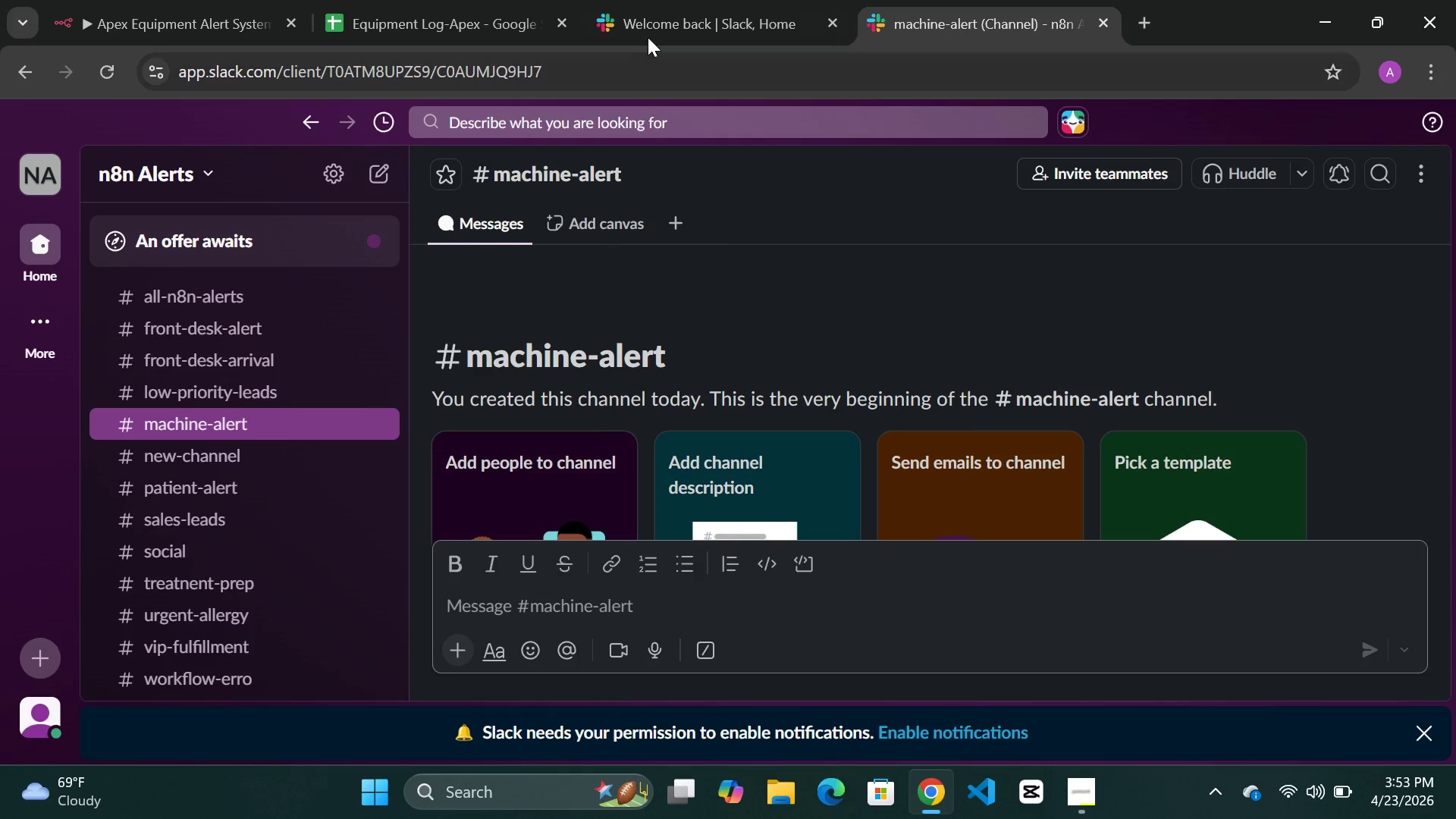 
left_click([679, 18])
 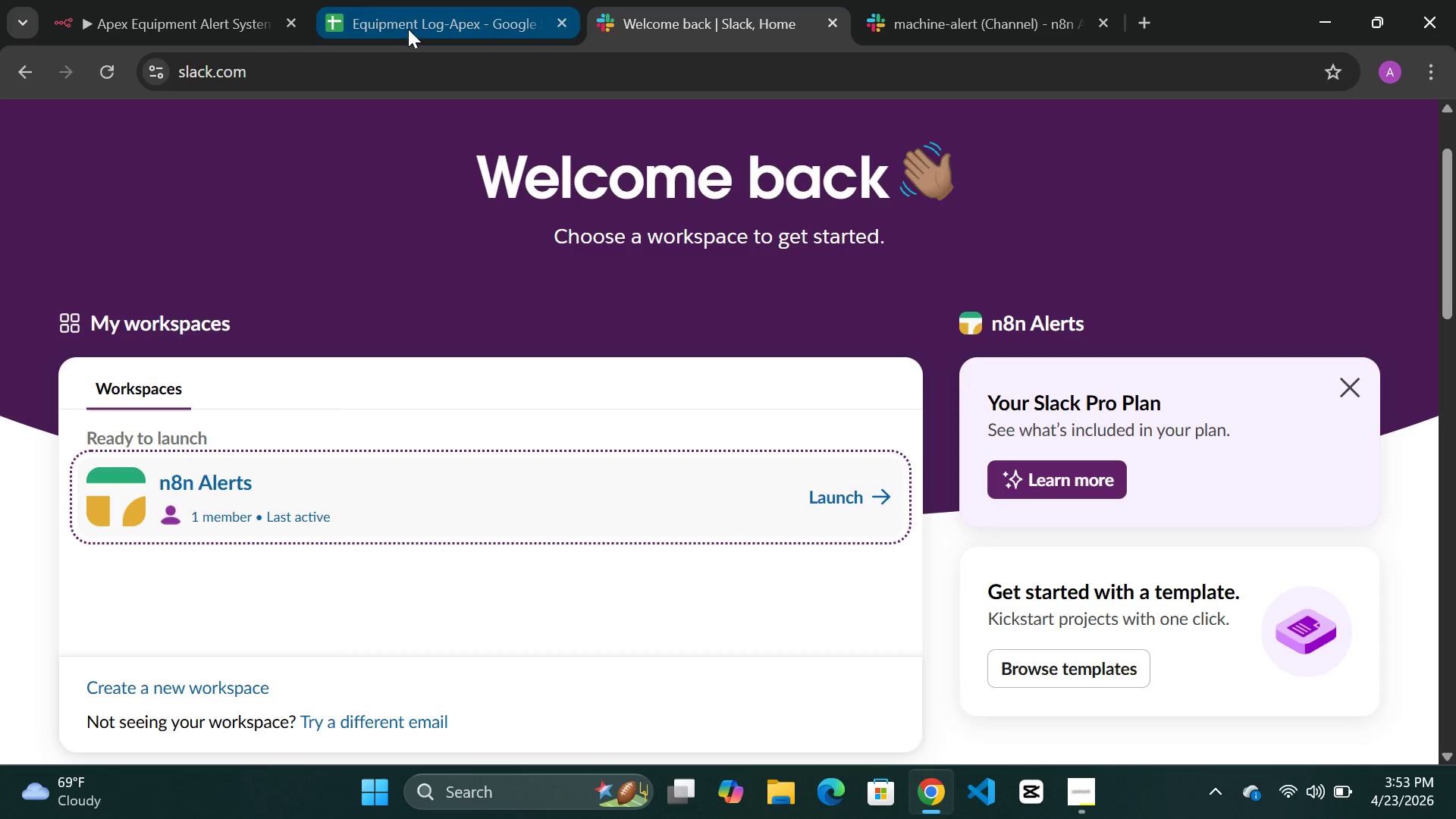 
left_click([408, 20])
 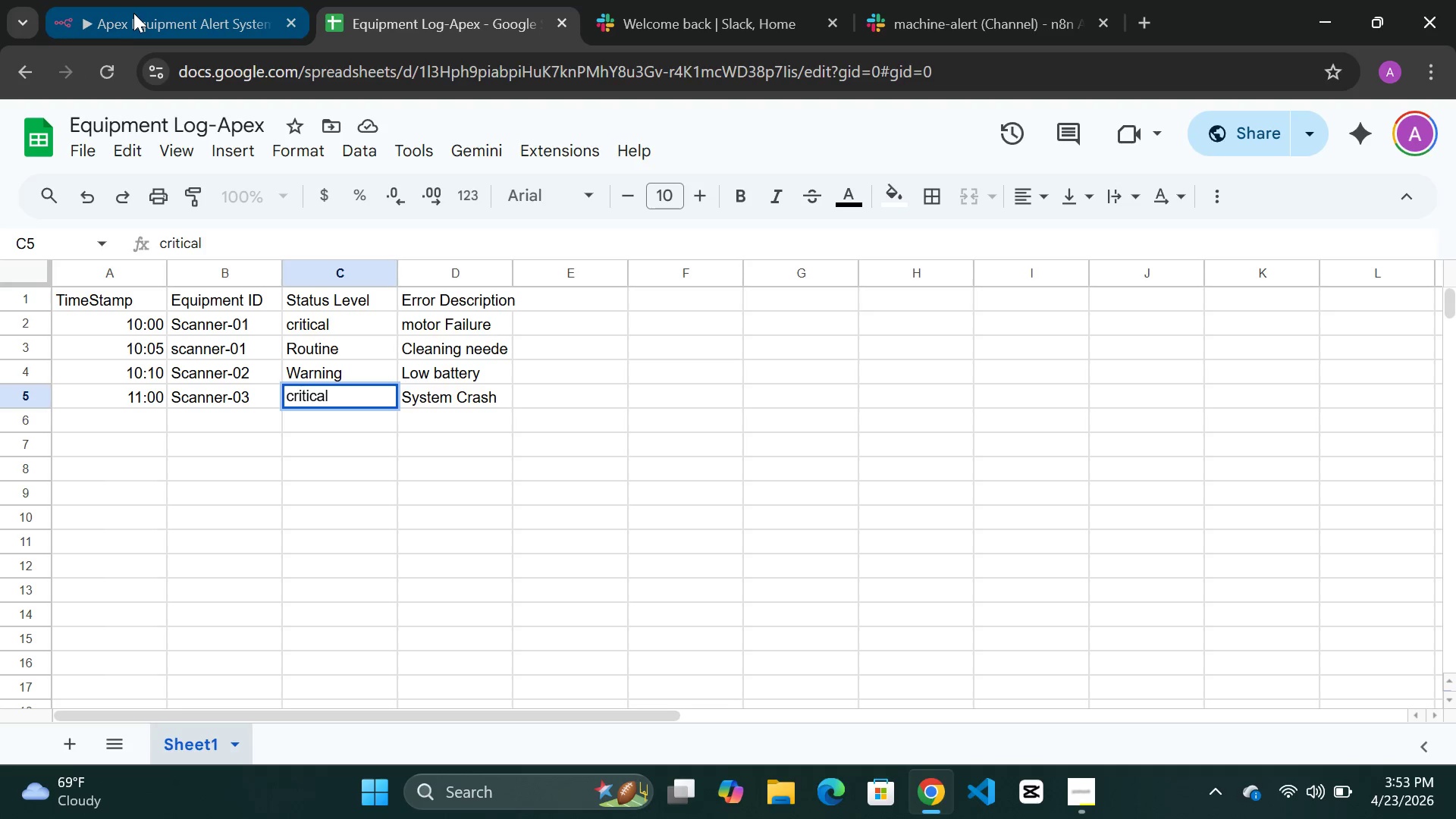 
left_click([138, 11])
 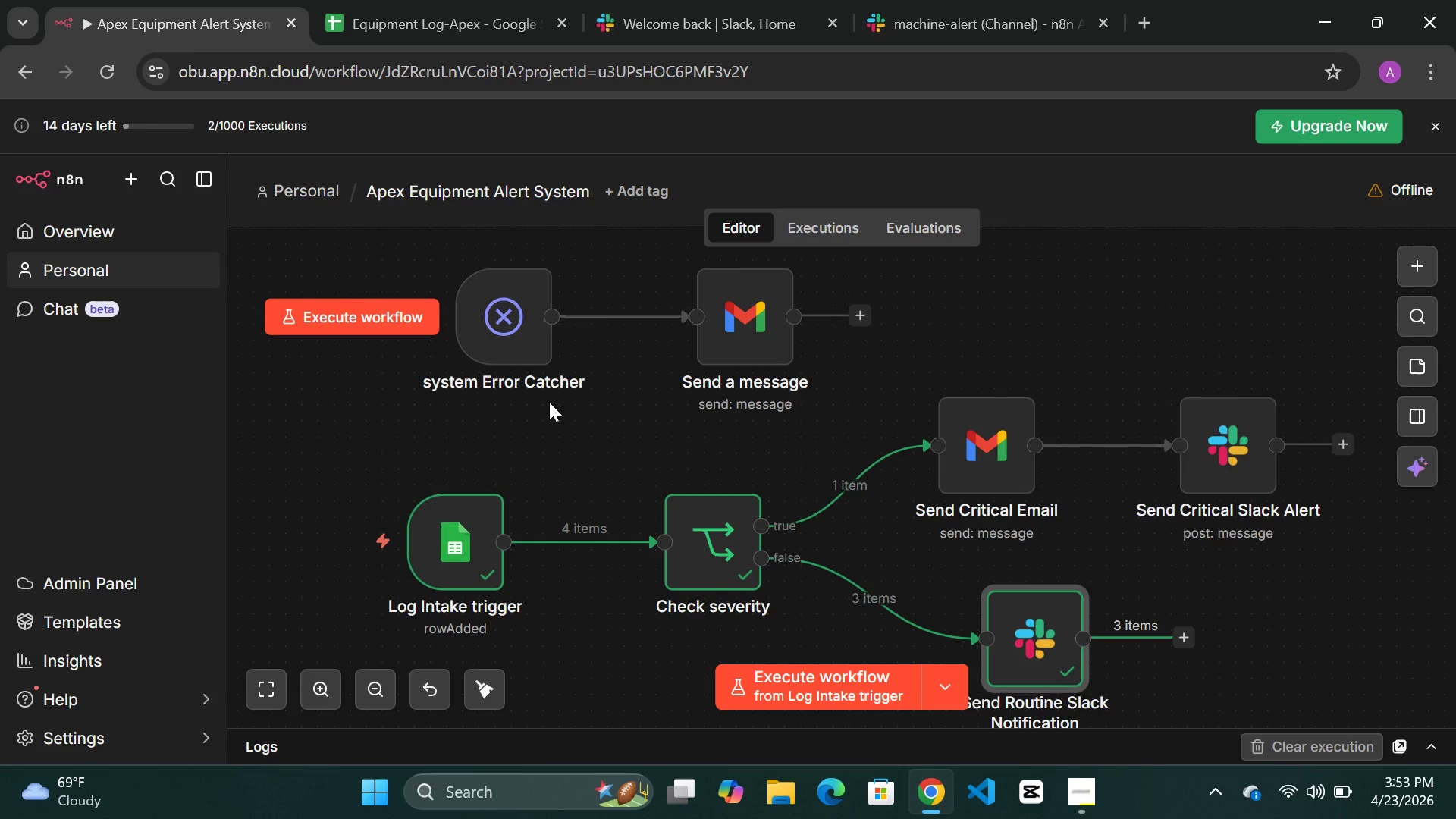 
mouse_move([750, 510])
 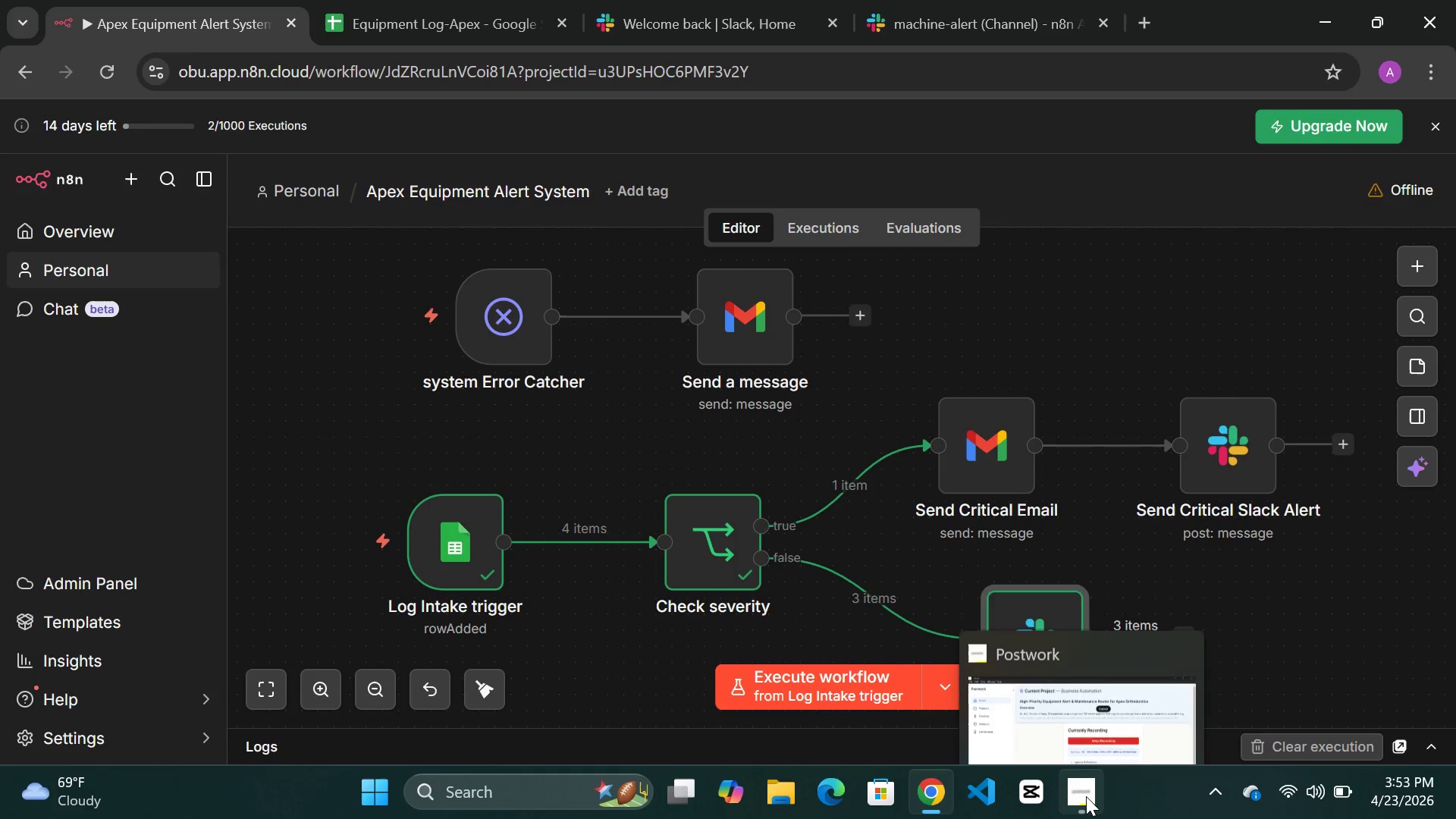 
left_click([1086, 796])